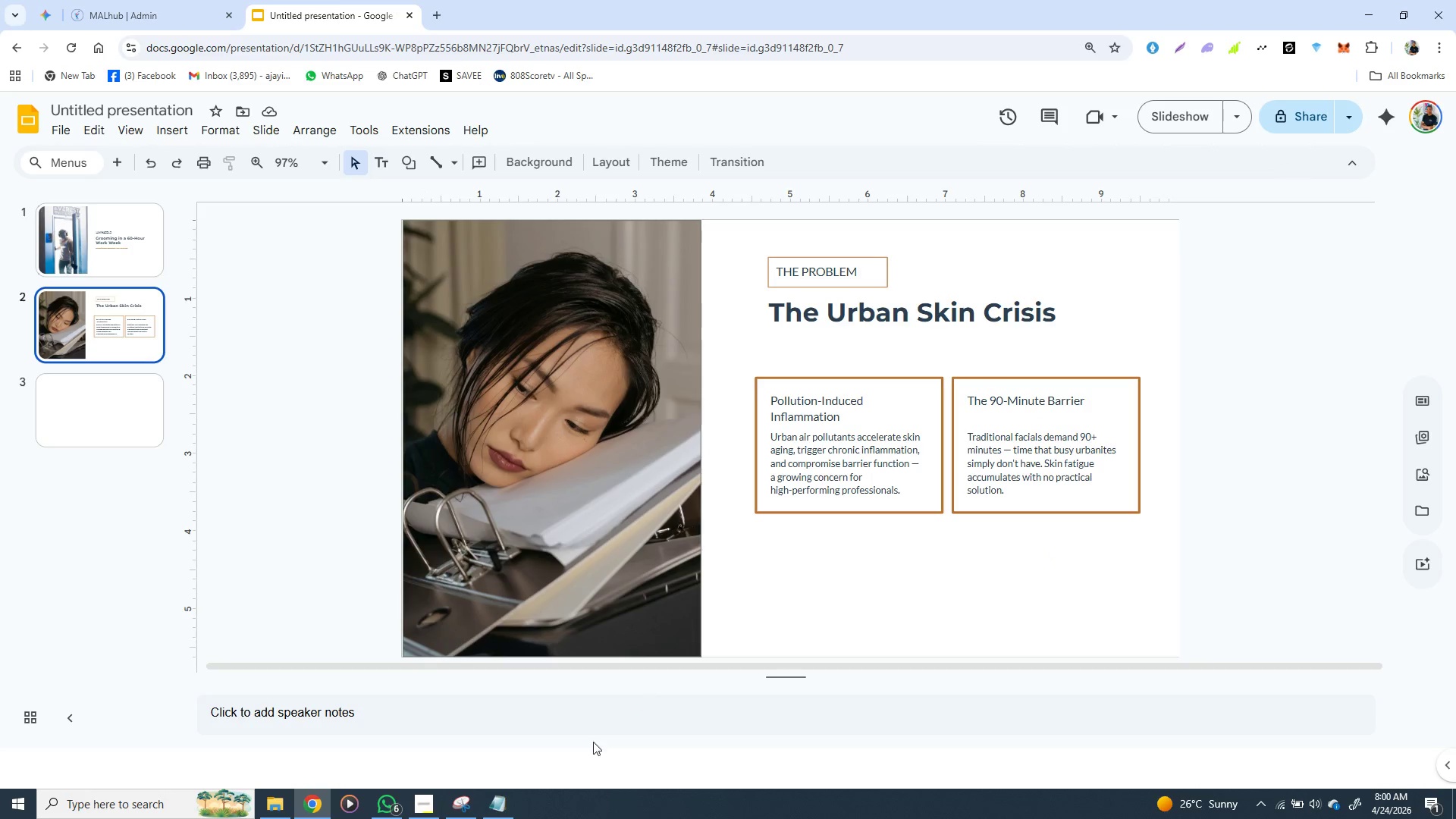 
wait(5.73)
 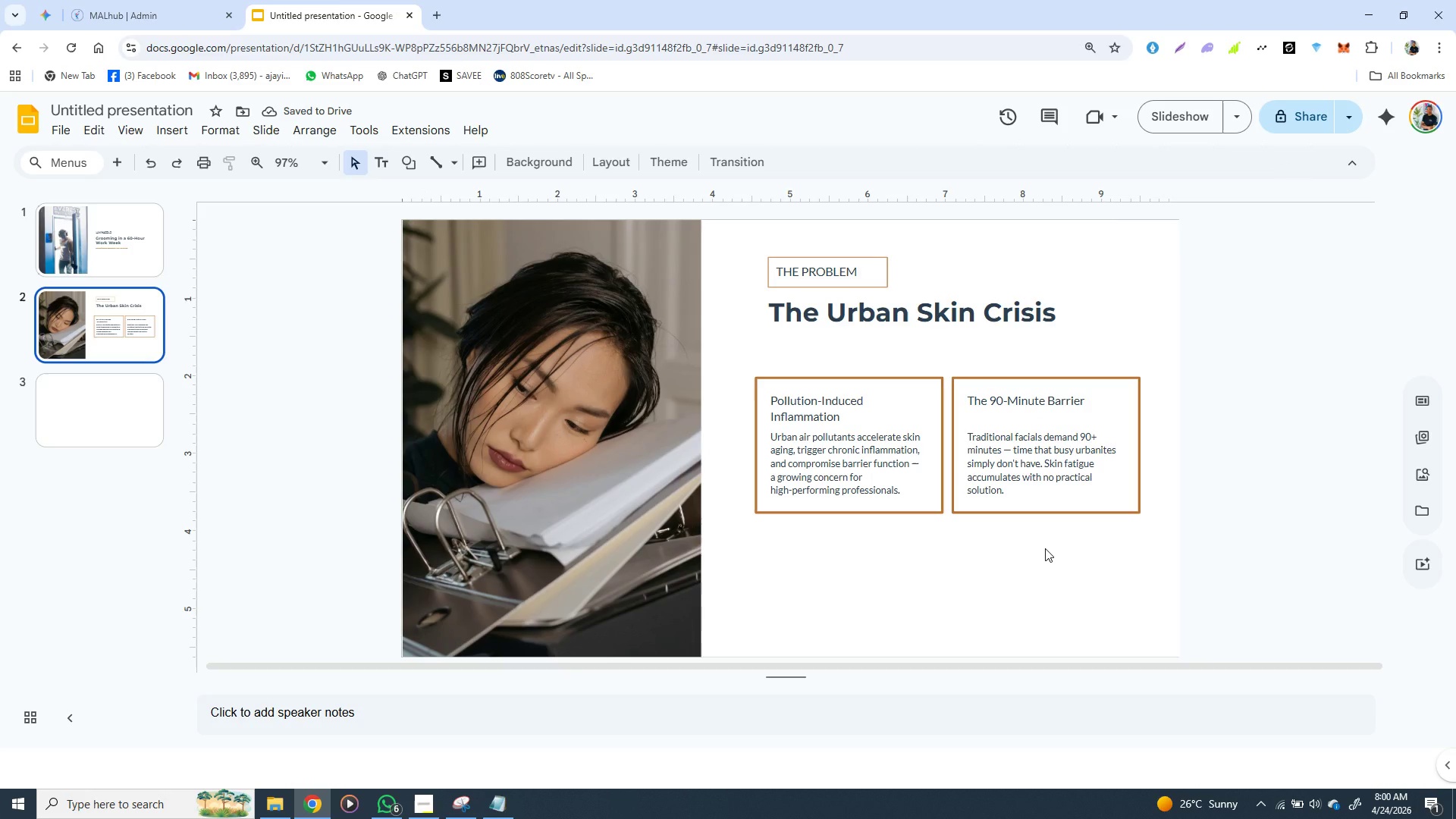 
left_click([424, 798])